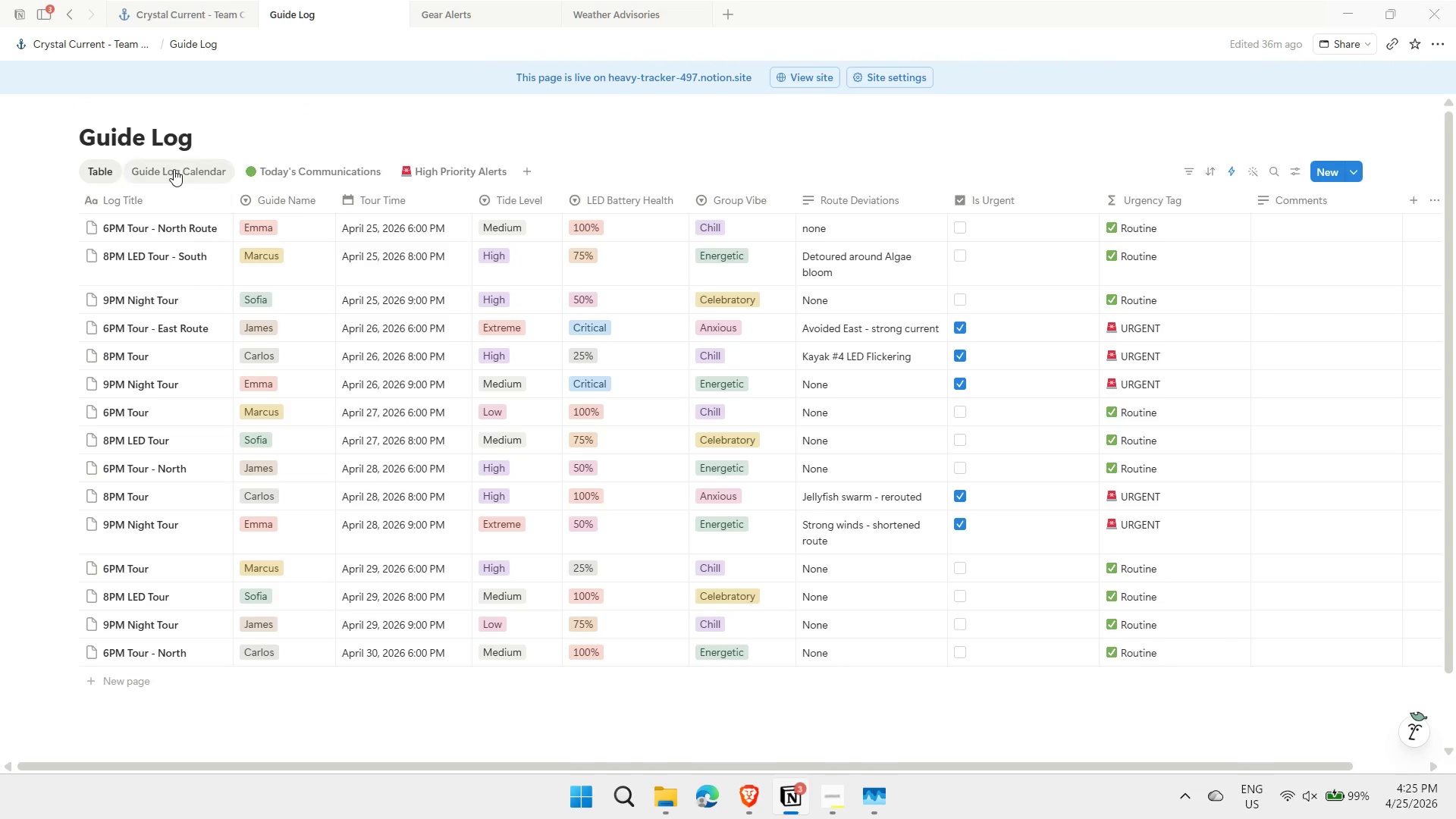 
left_click([174, 169])
 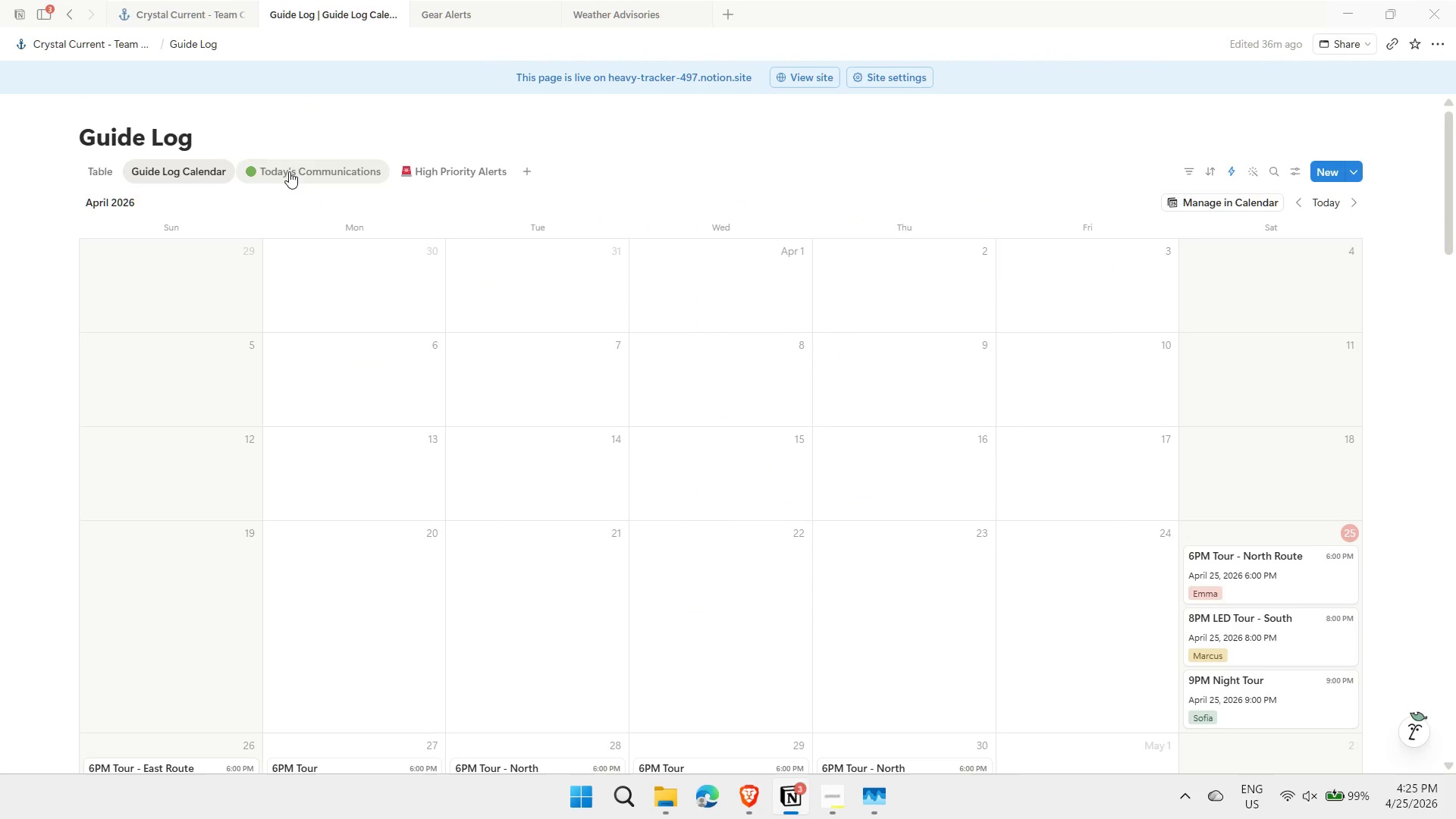 
left_click([289, 171])
 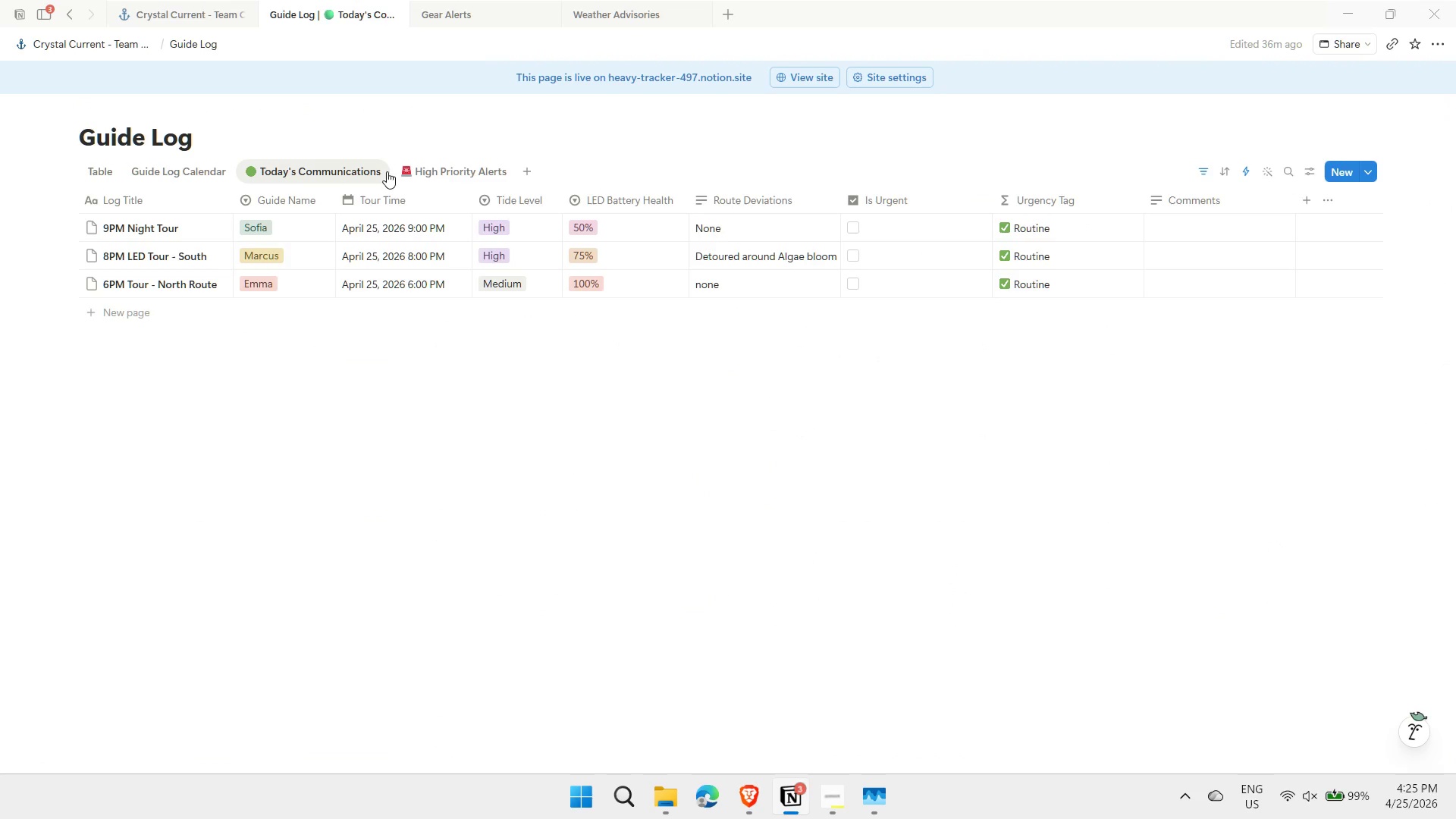 
left_click([457, 172])
 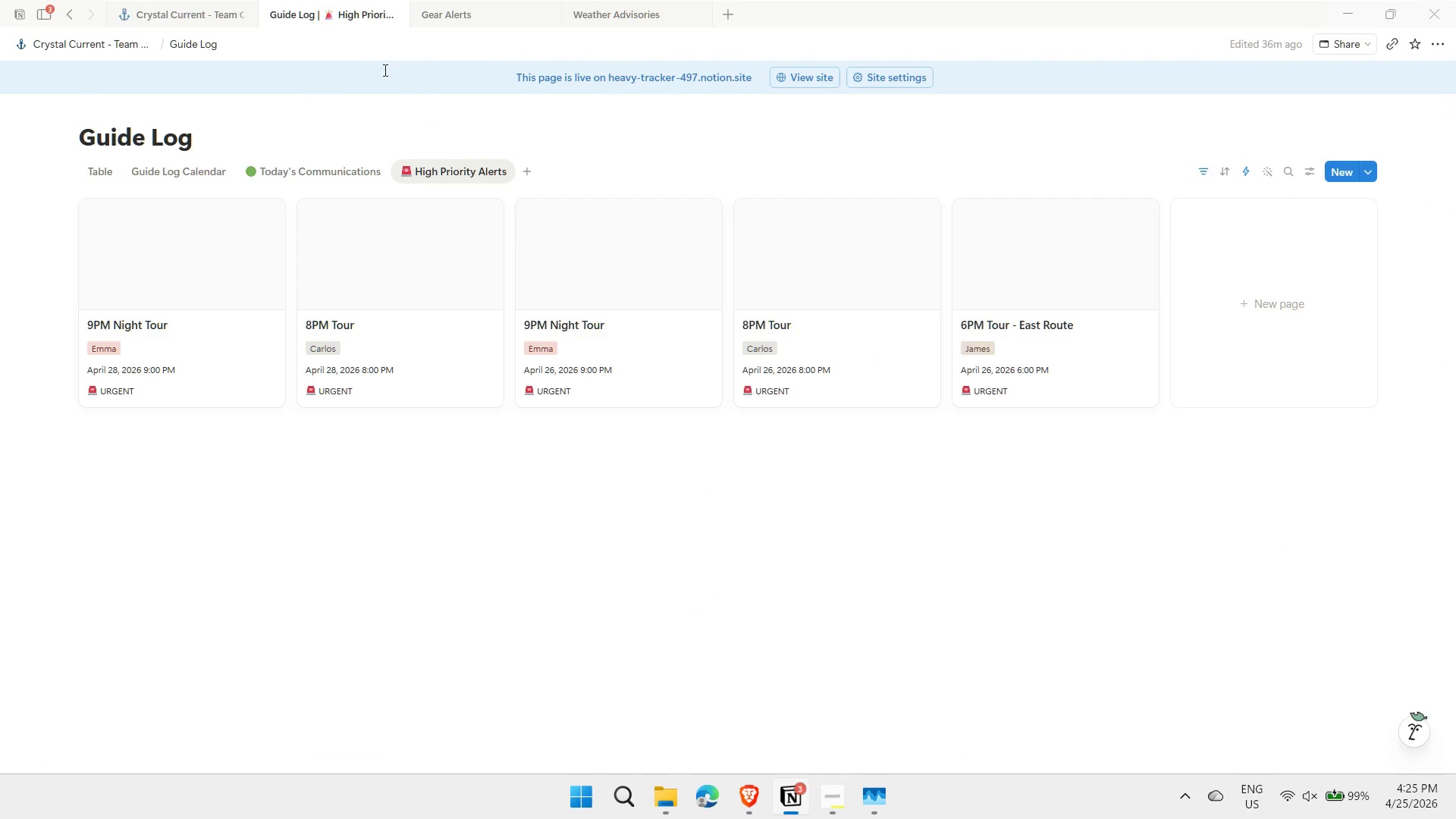 
left_click([190, 14])
 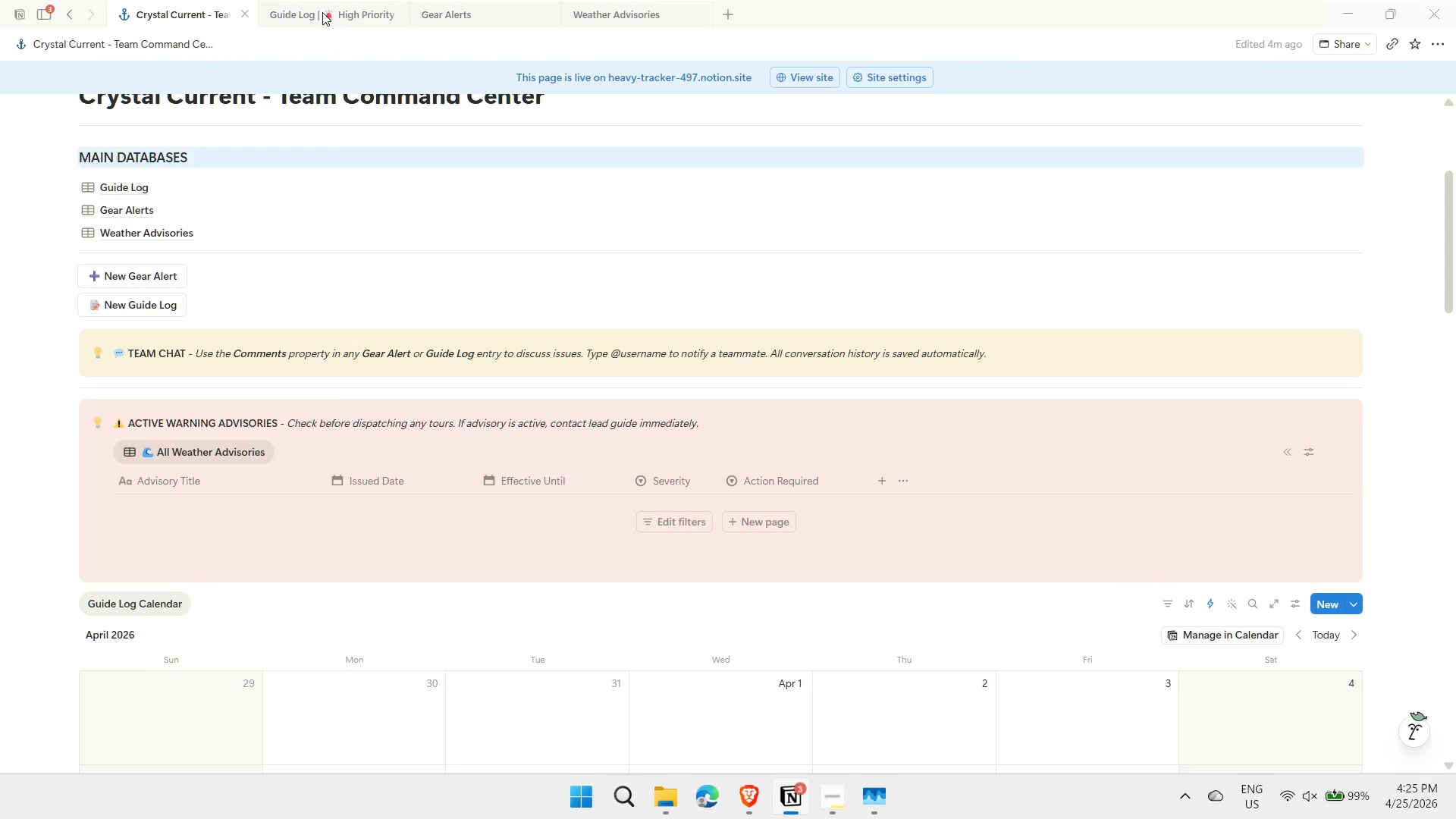 
left_click([351, 14])
 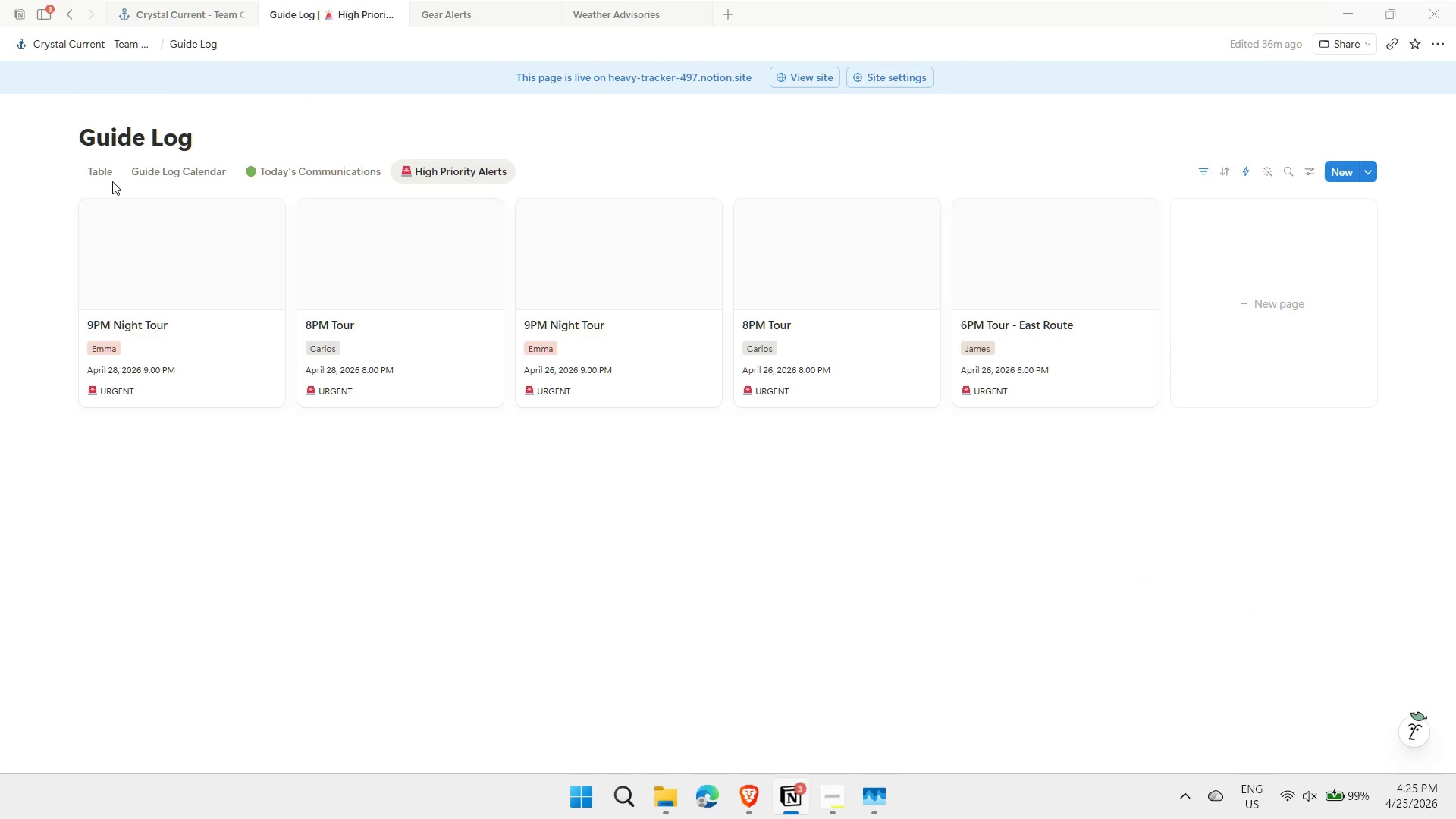 
left_click([100, 173])
 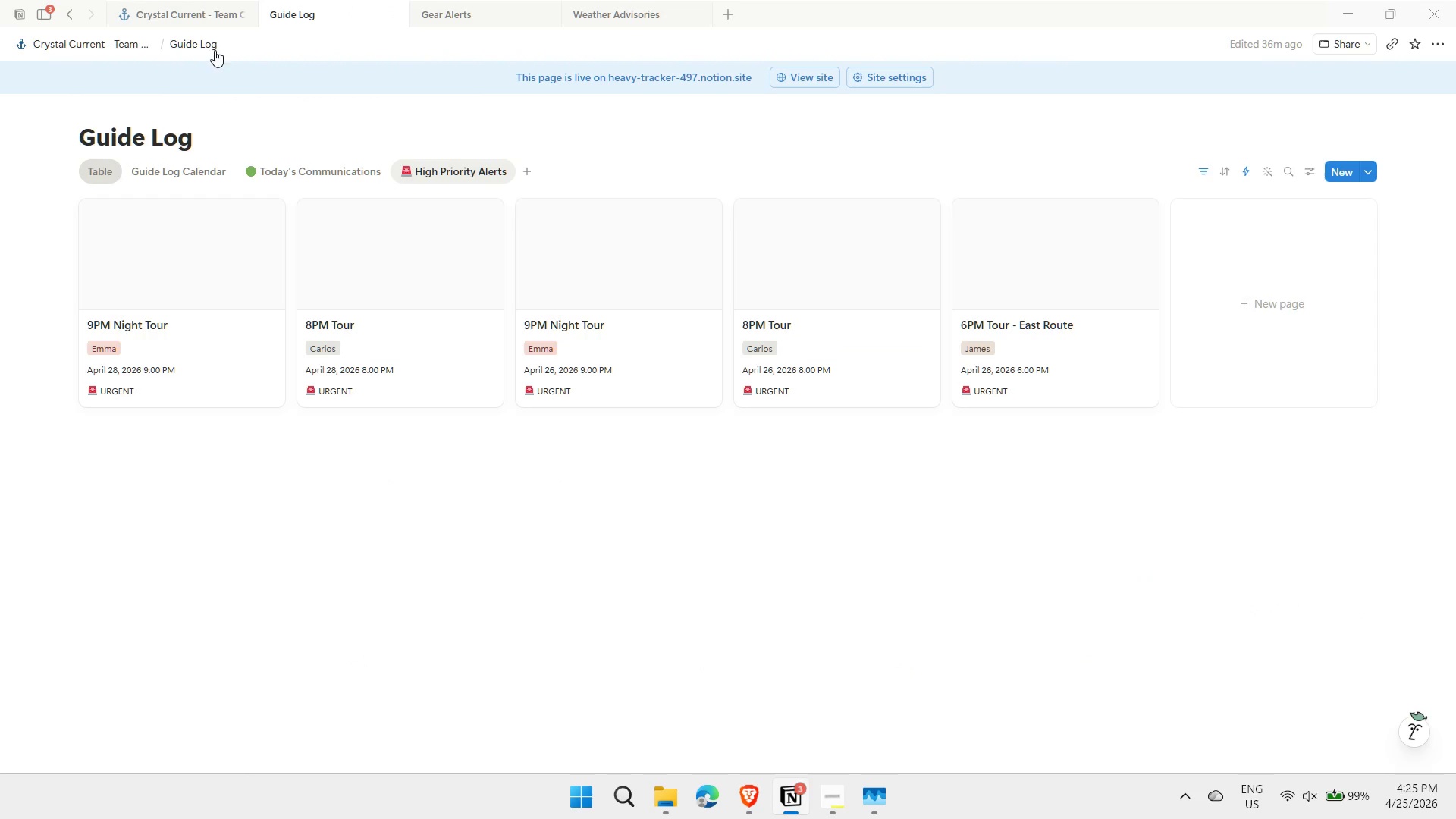 
mouse_move([189, 15])
 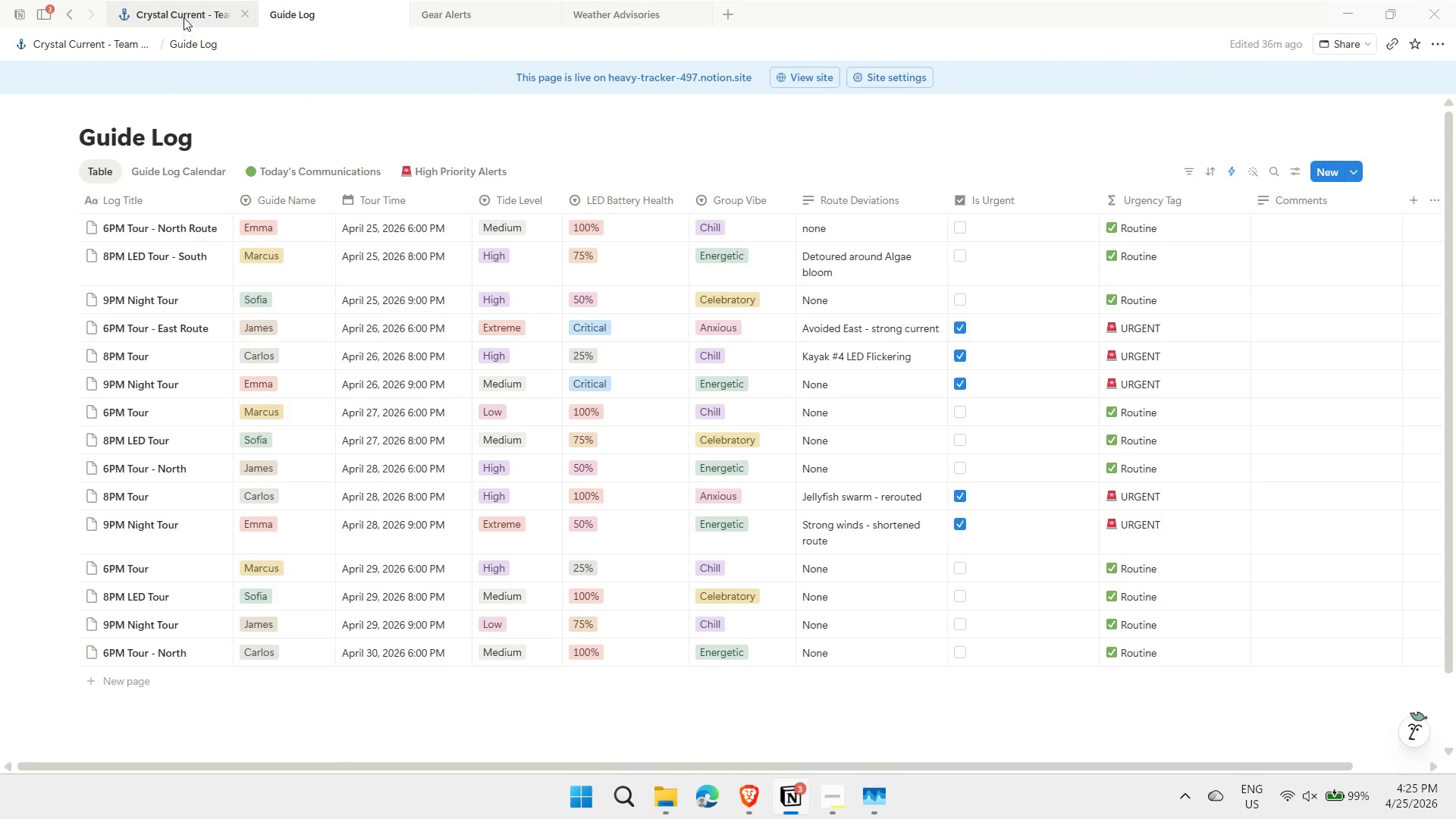 
left_click([184, 14])
 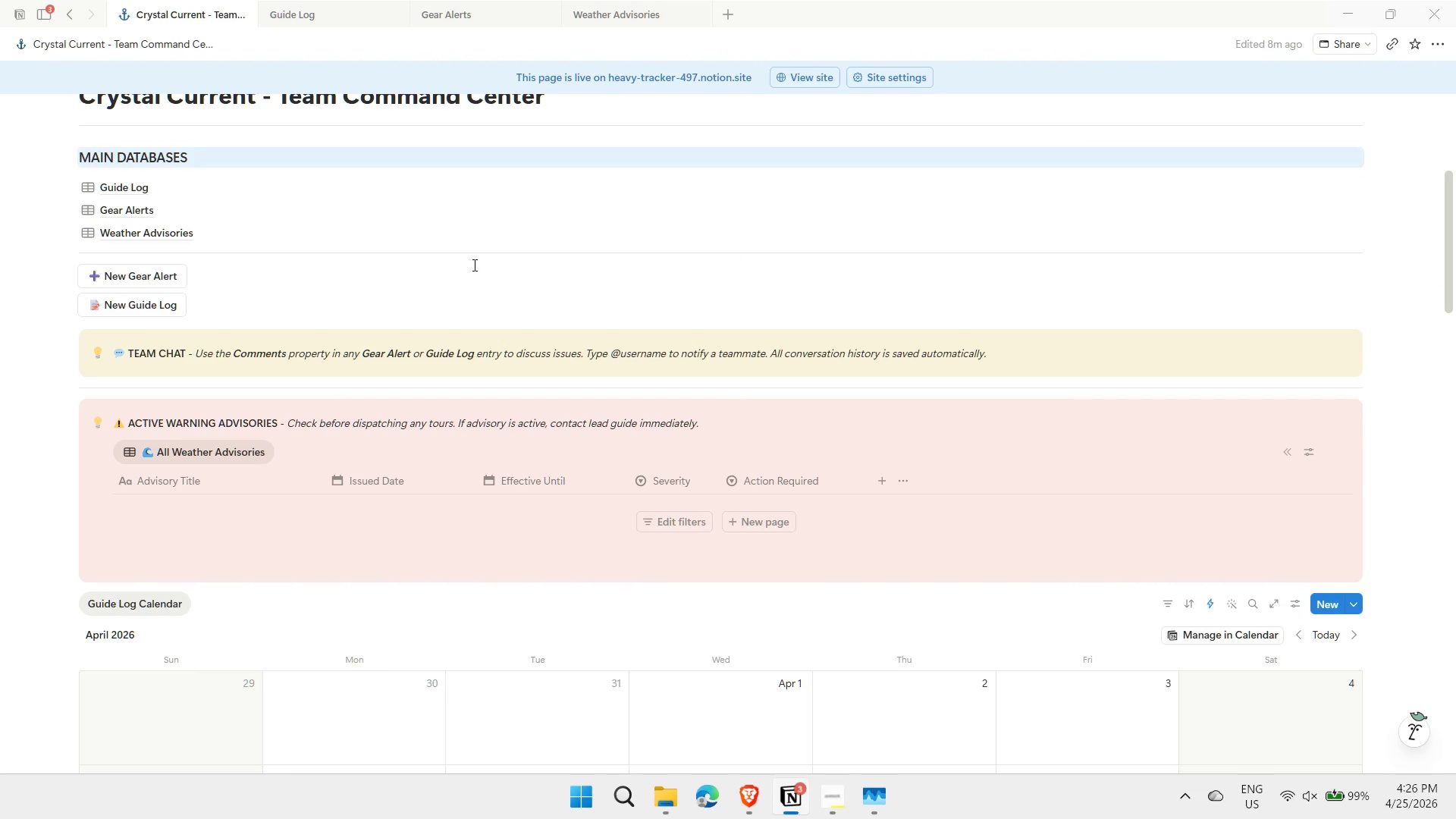 
scroll: coordinate [453, 273], scroll_direction: down, amount: 19.0
 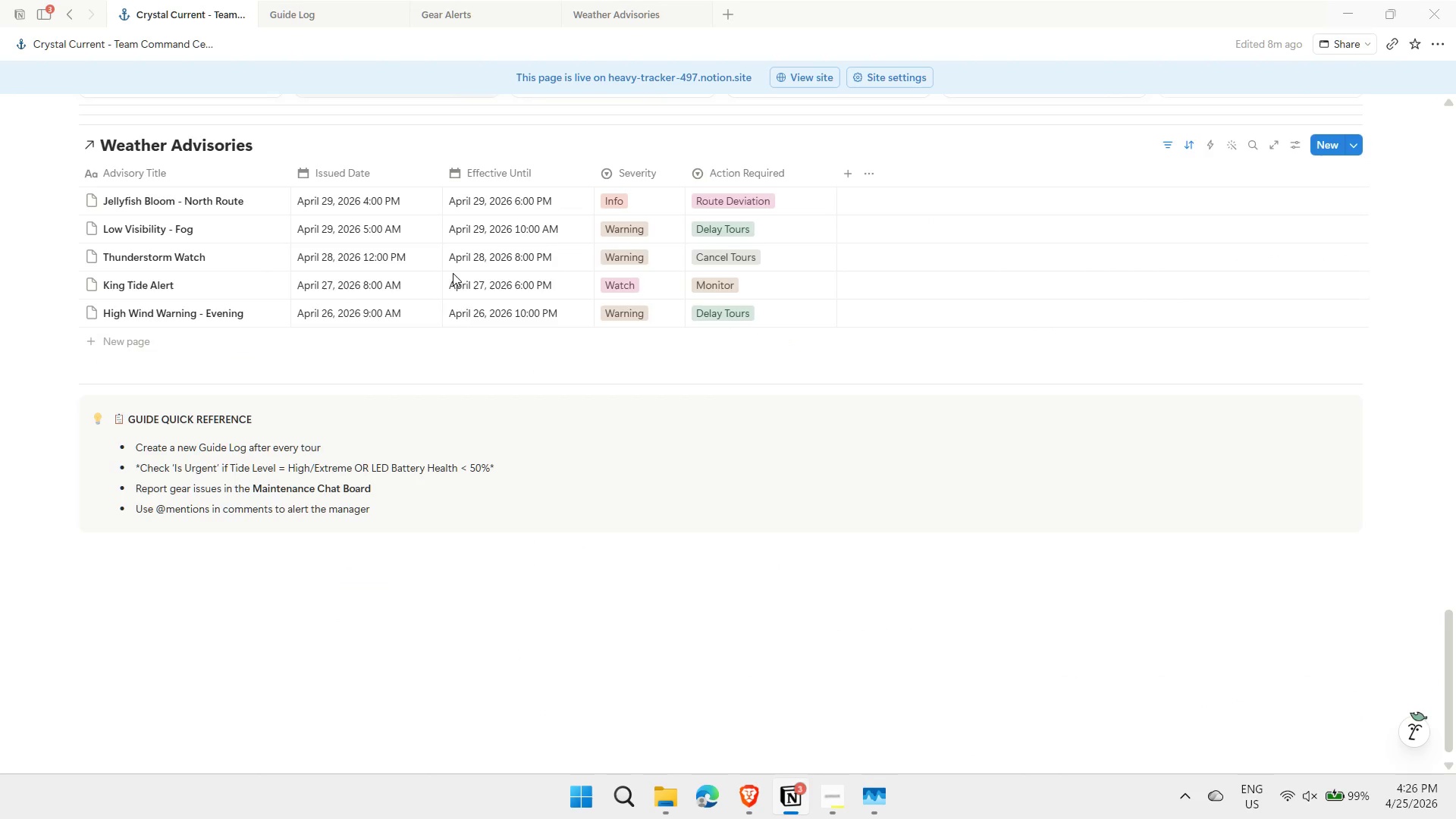 
scroll: coordinate [453, 264], scroll_direction: up, amount: 11.0
 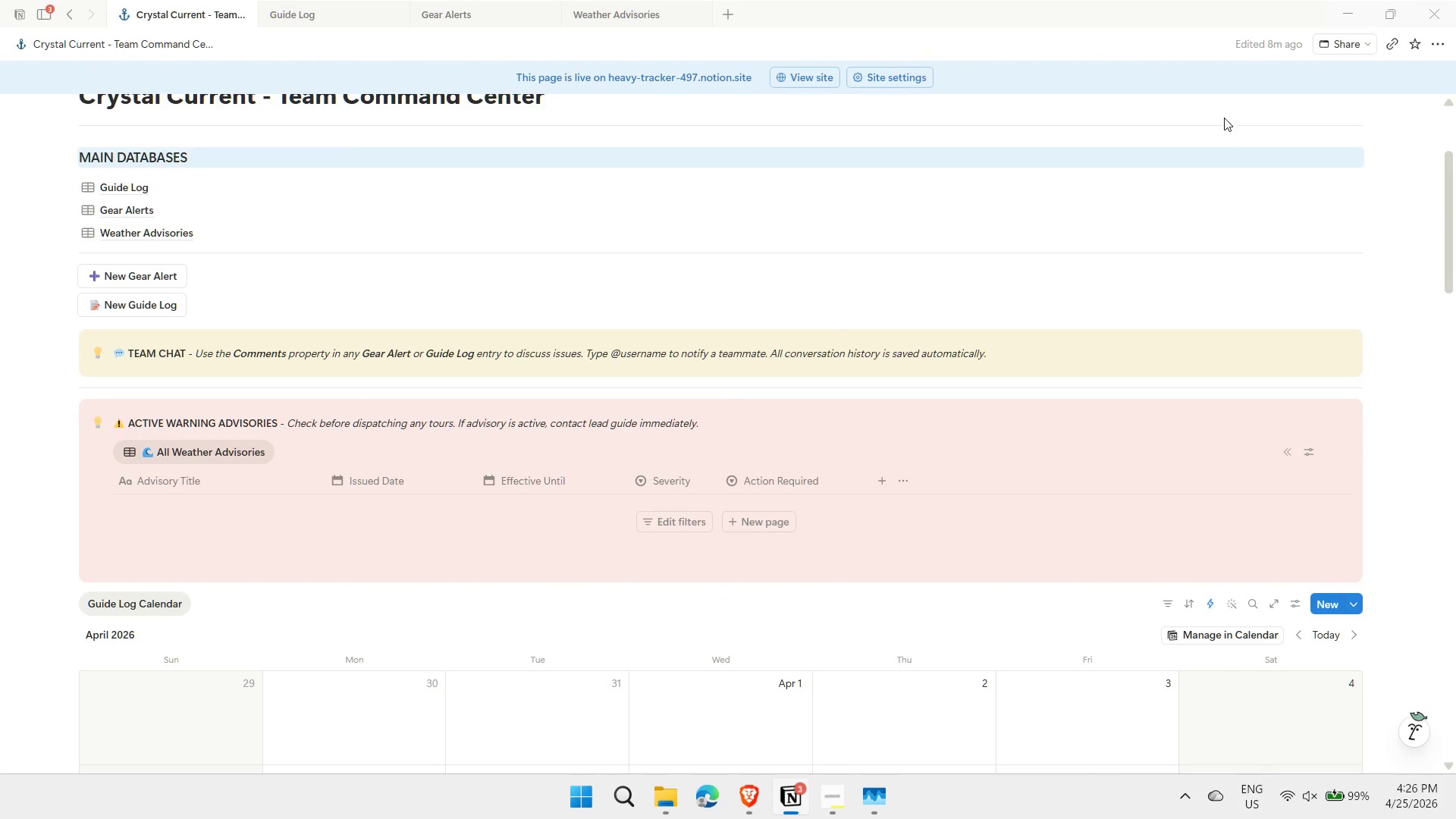 
left_click([1236, 111])
 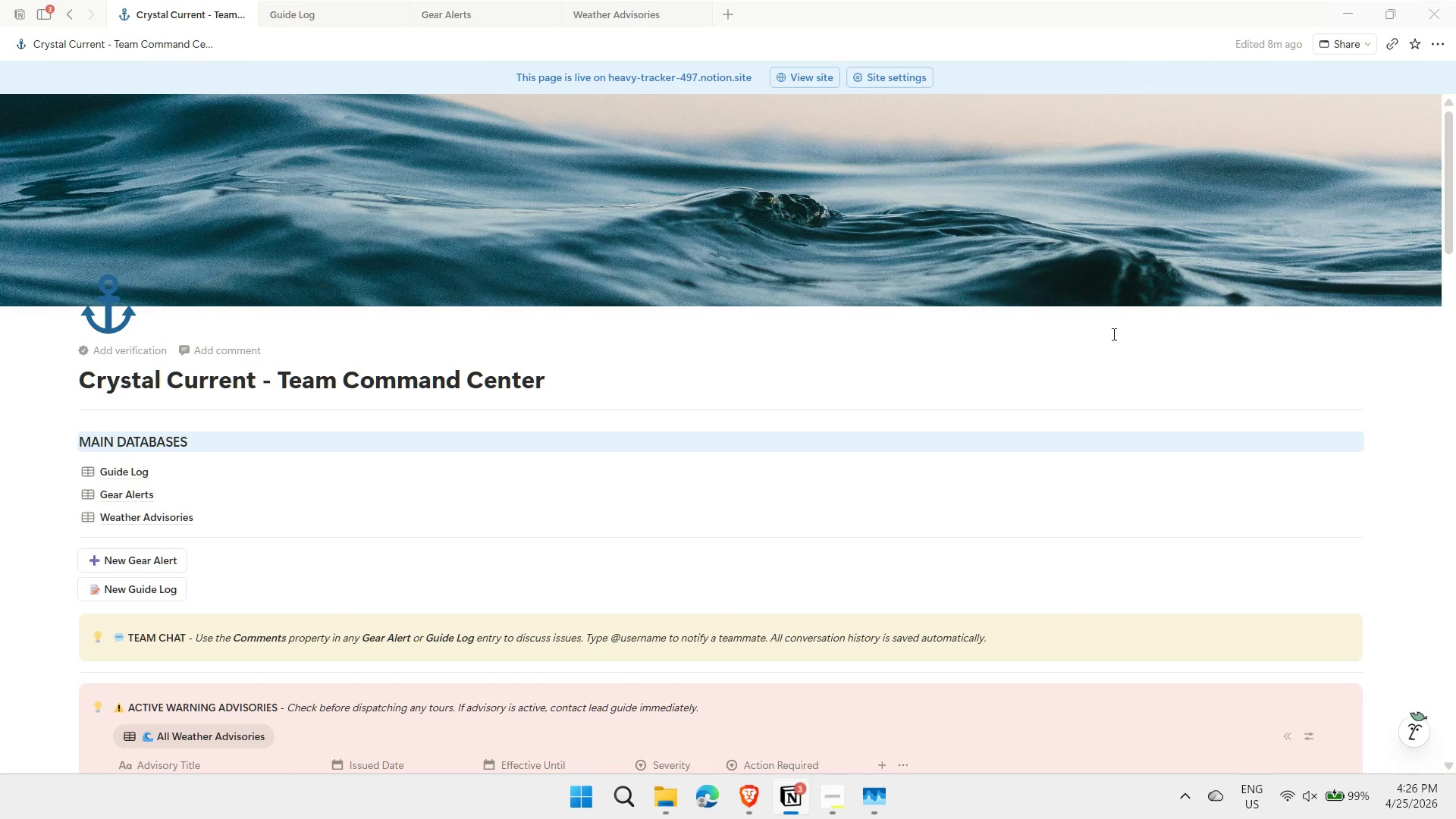 
left_click([1226, 406])
 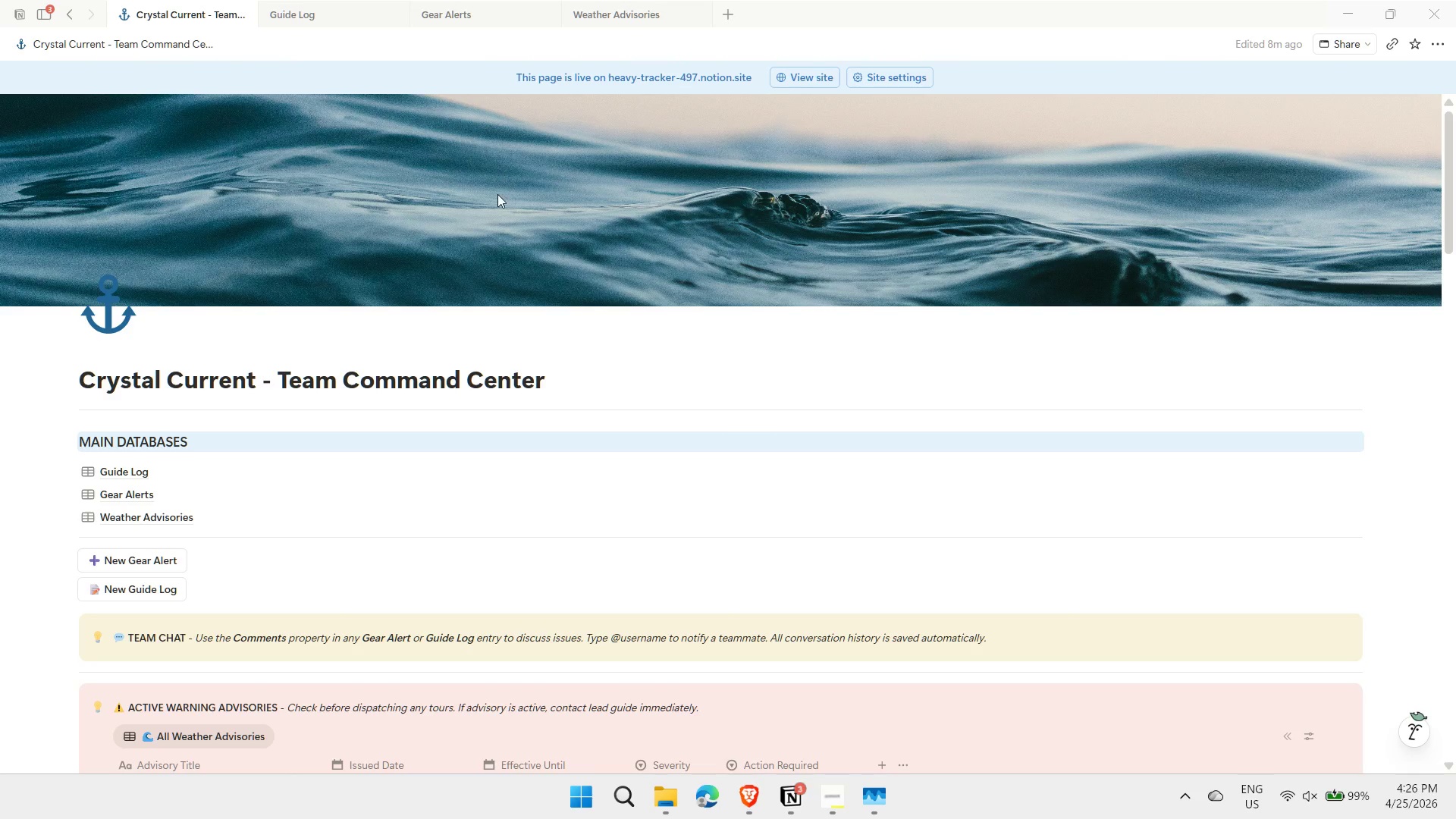 
left_click([463, 290])
 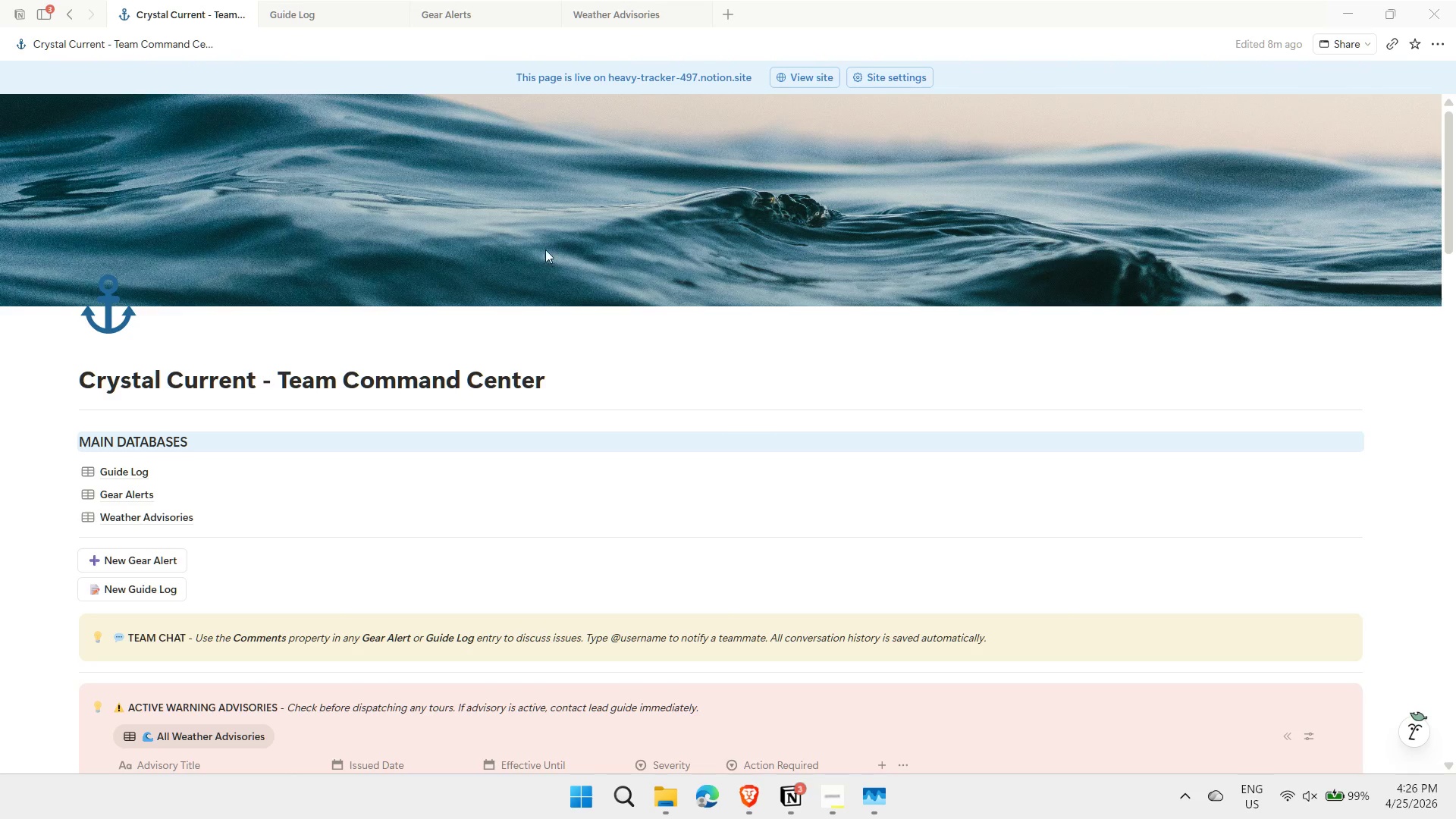 
left_click([526, 218])
 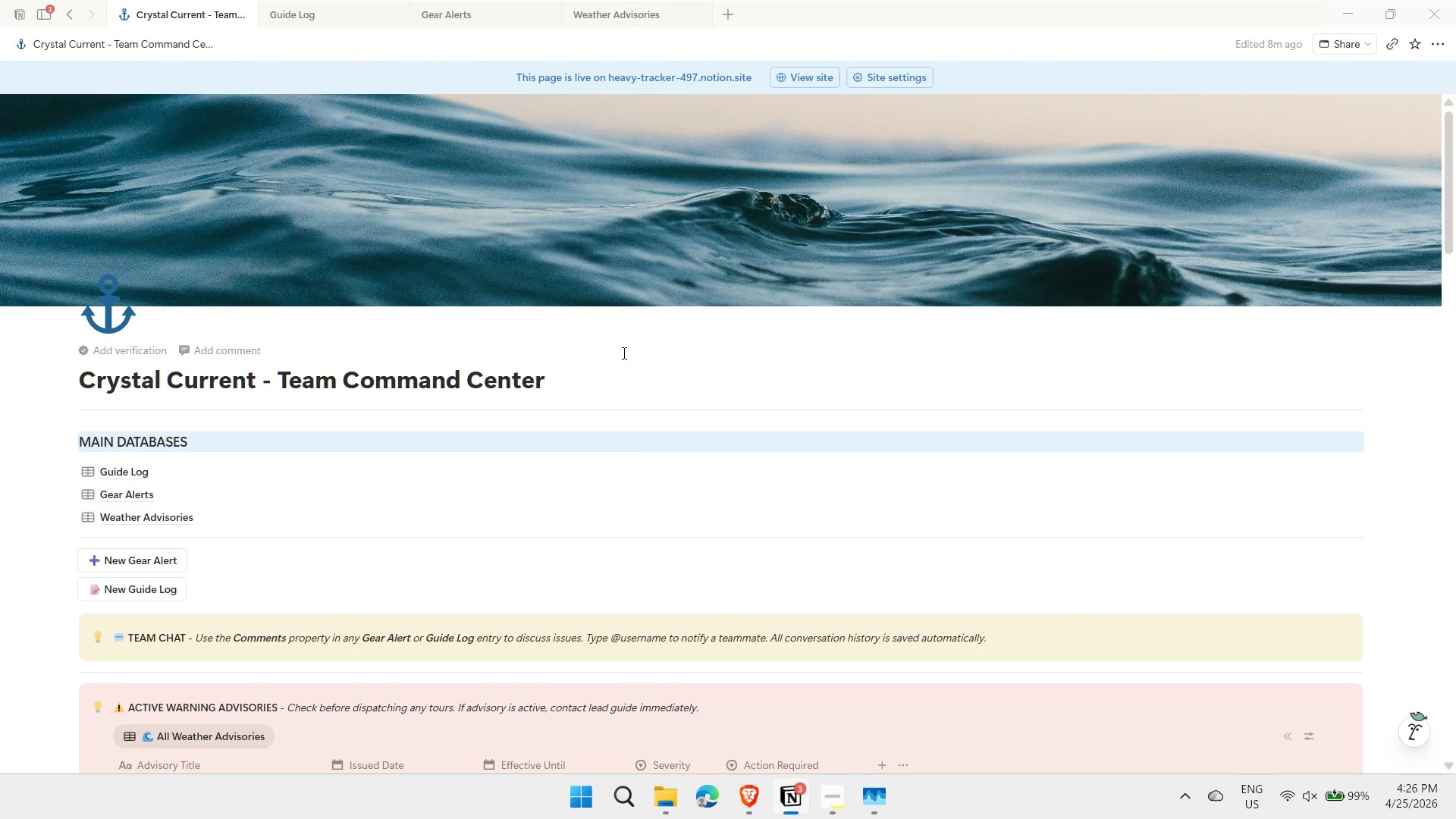 
wait(8.89)
 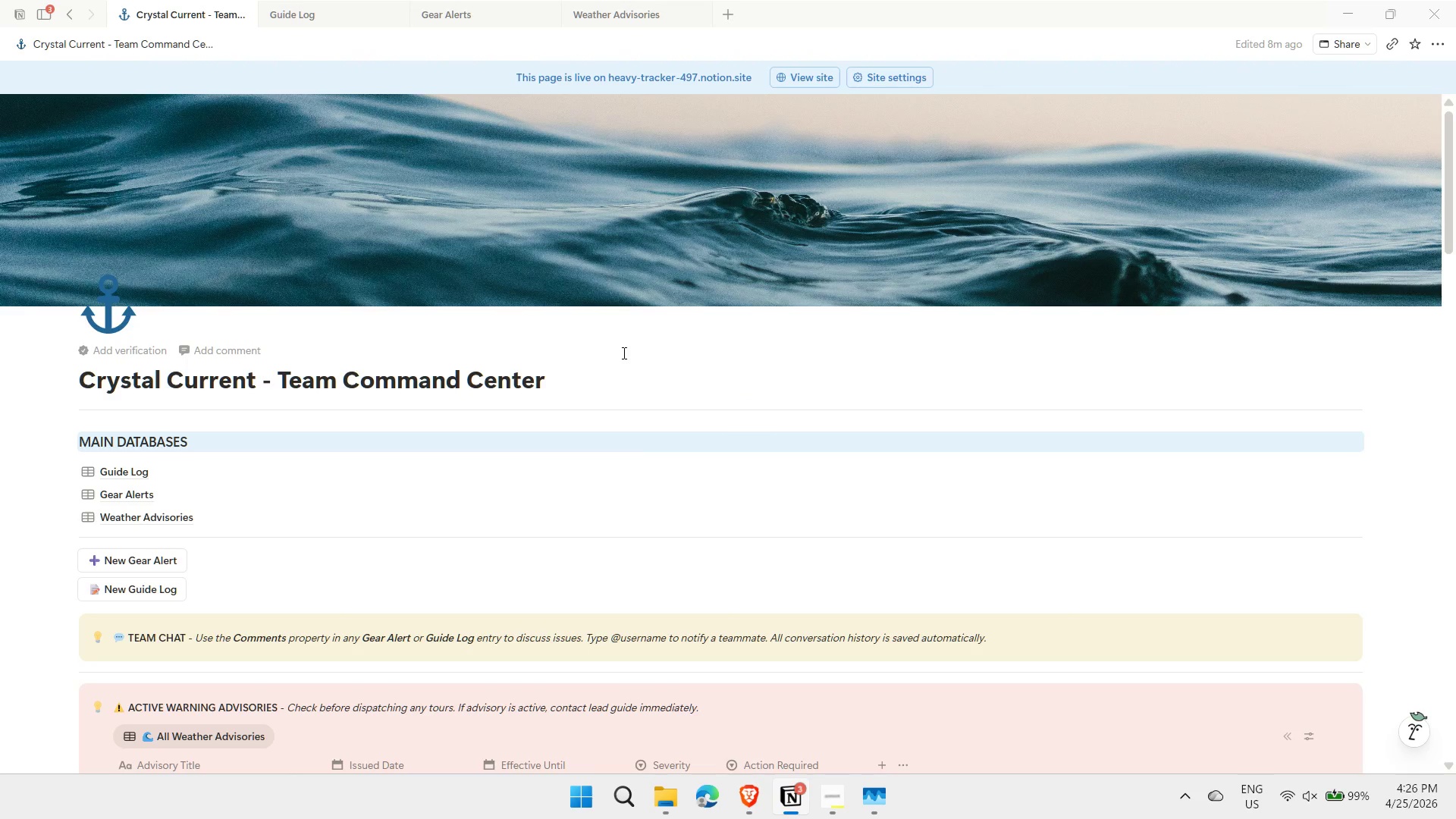 
left_click([1045, 403])
 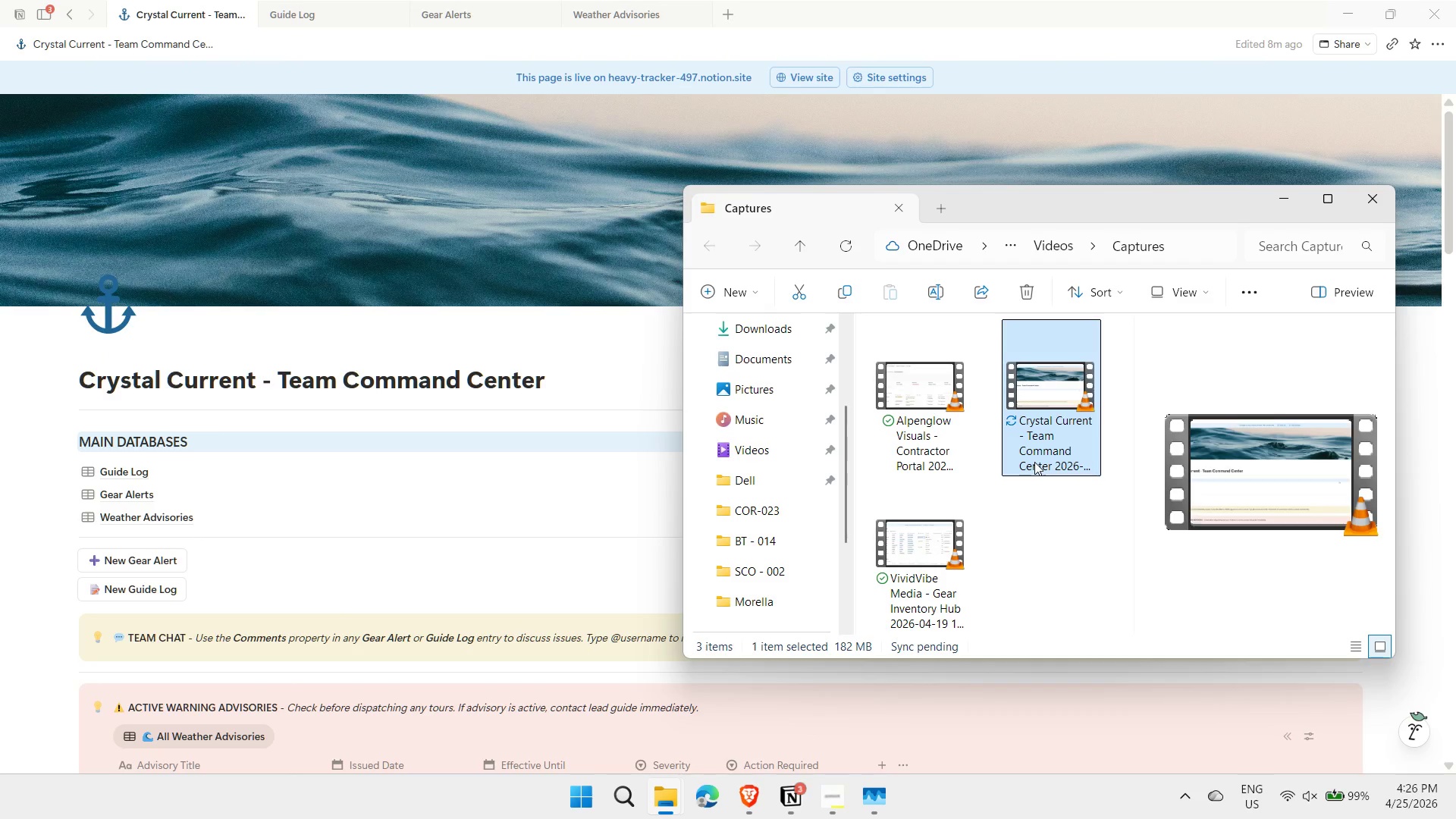 
key(Control+ControlLeft)
 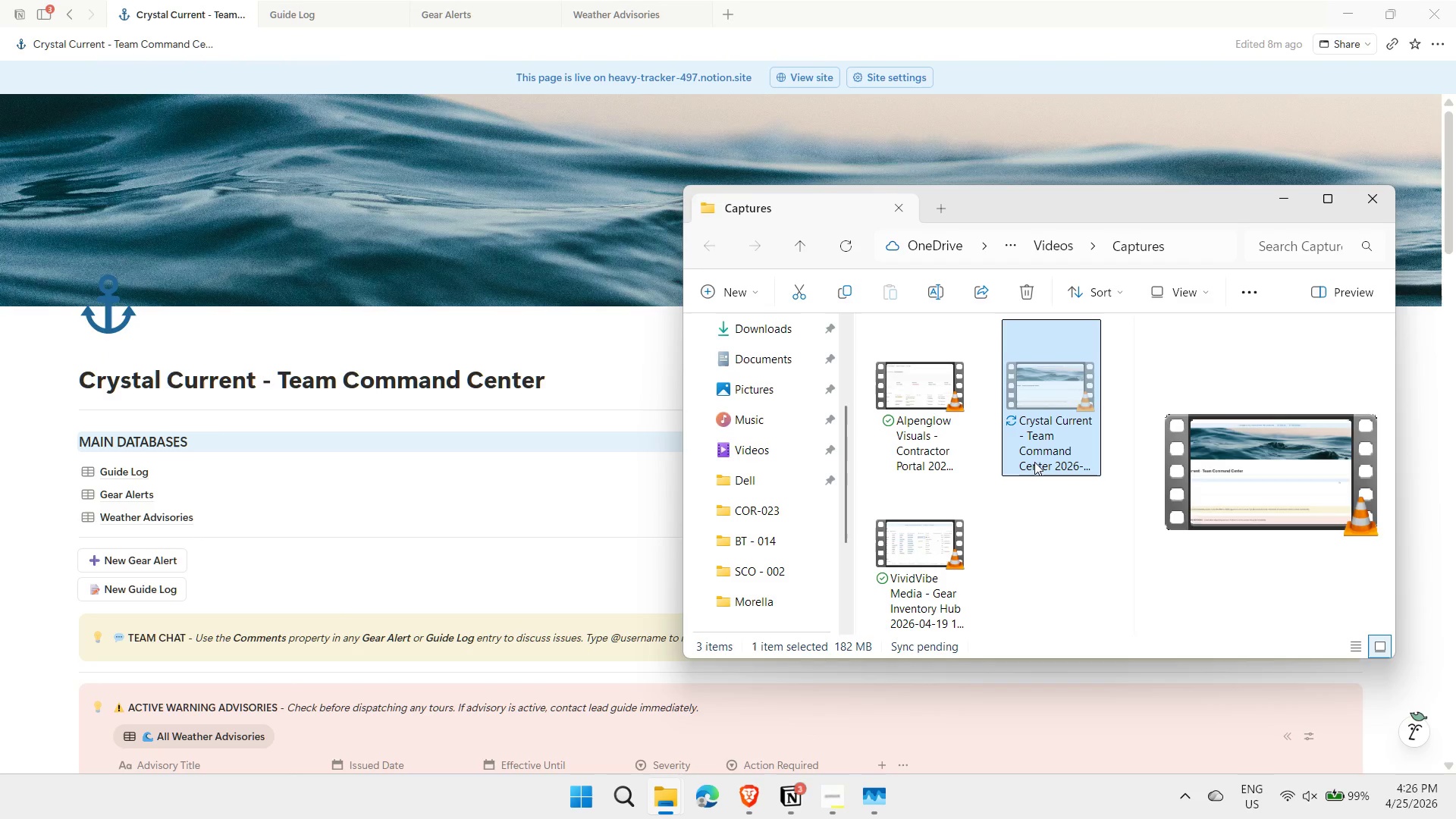 
key(Control+X)
 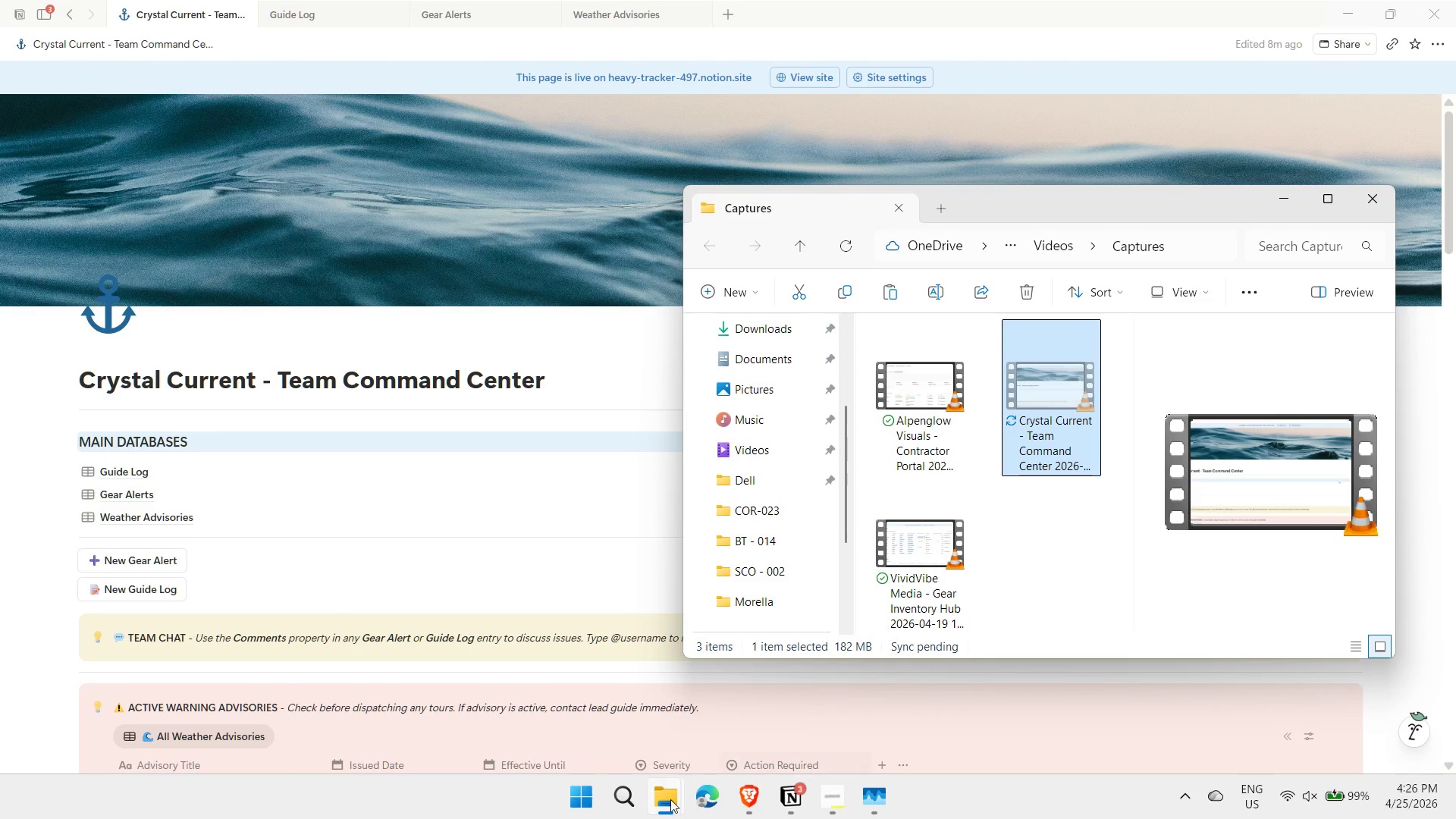 
left_click([670, 799])
 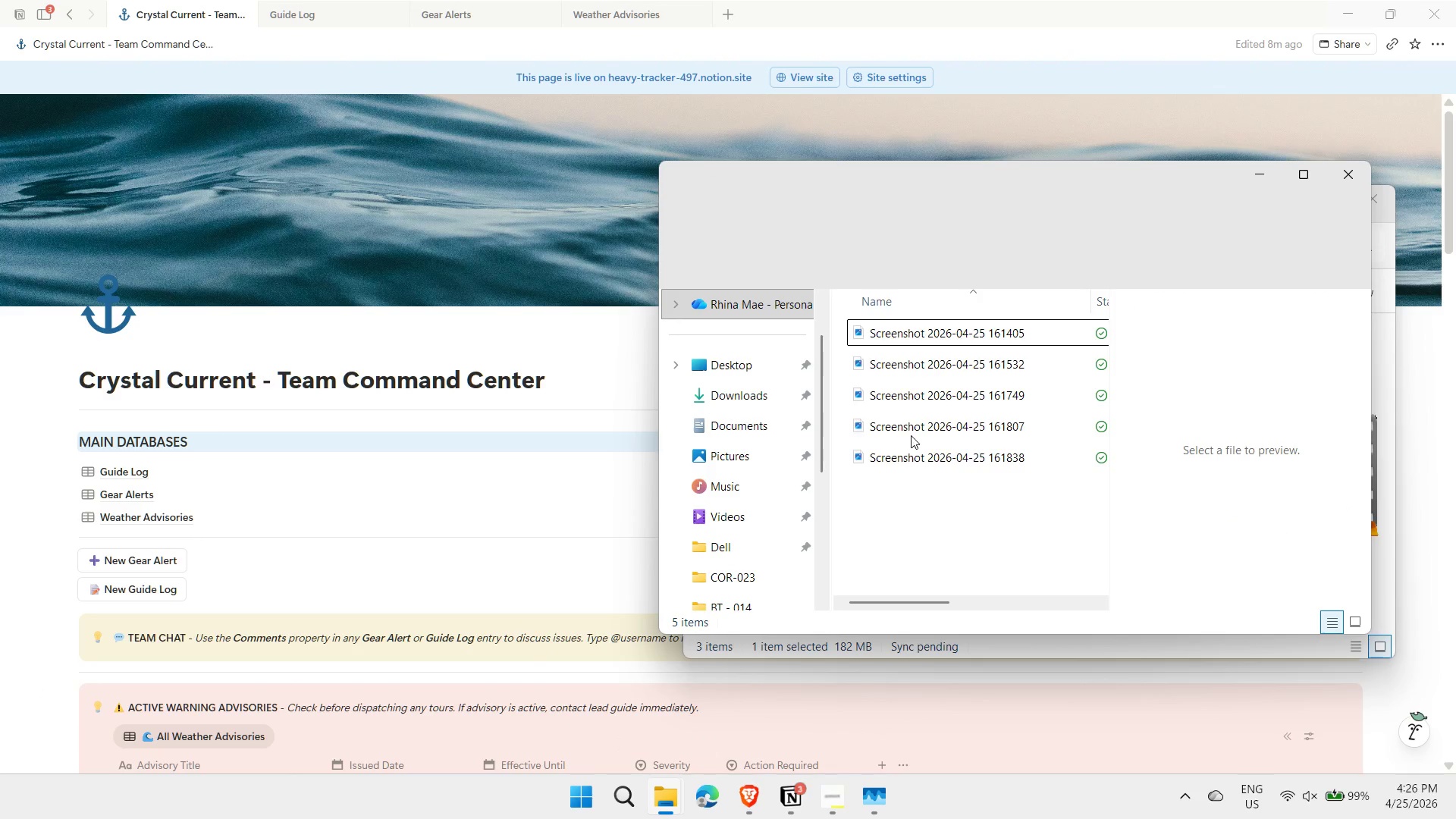 
left_click([936, 513])
 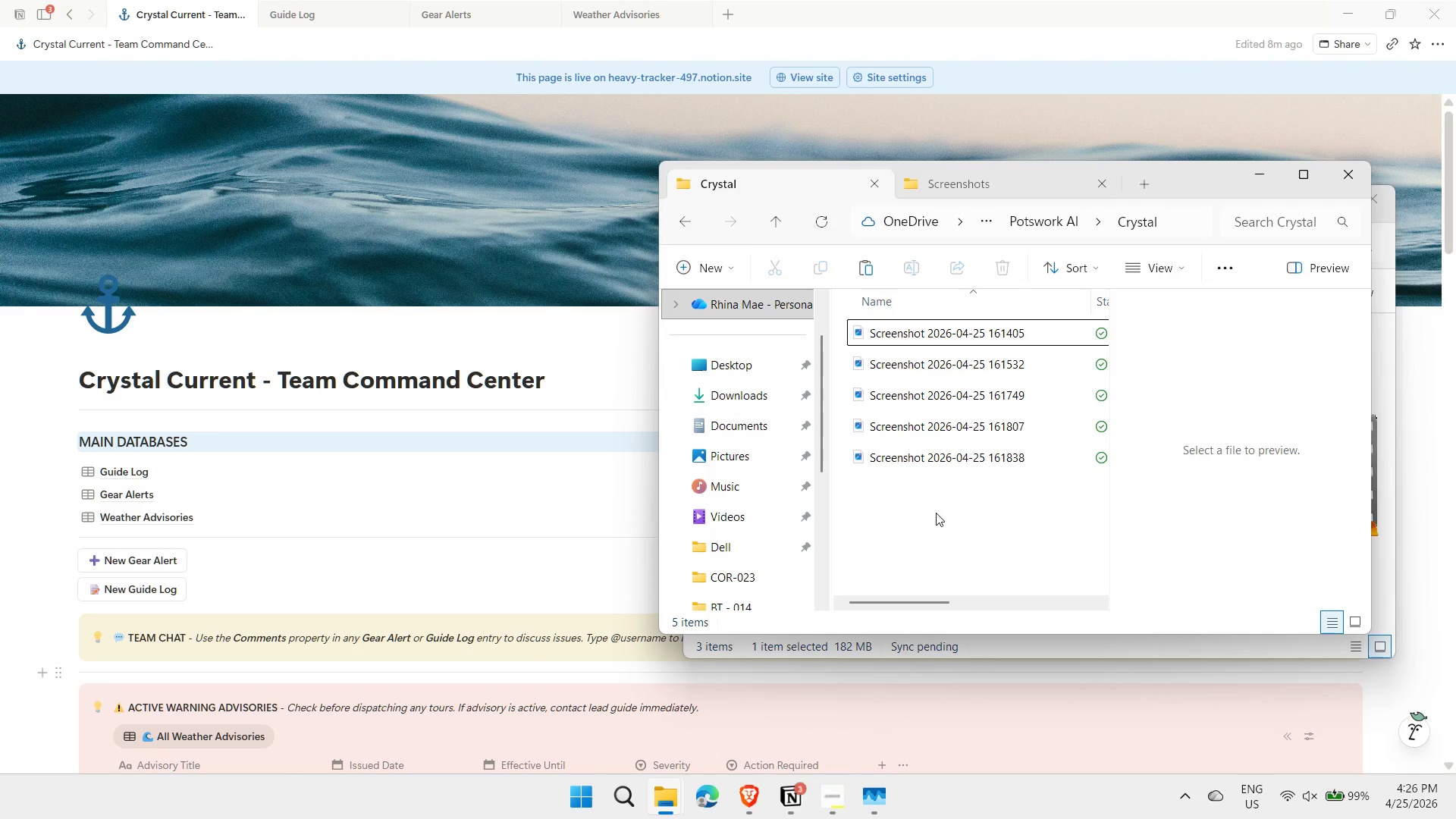 